 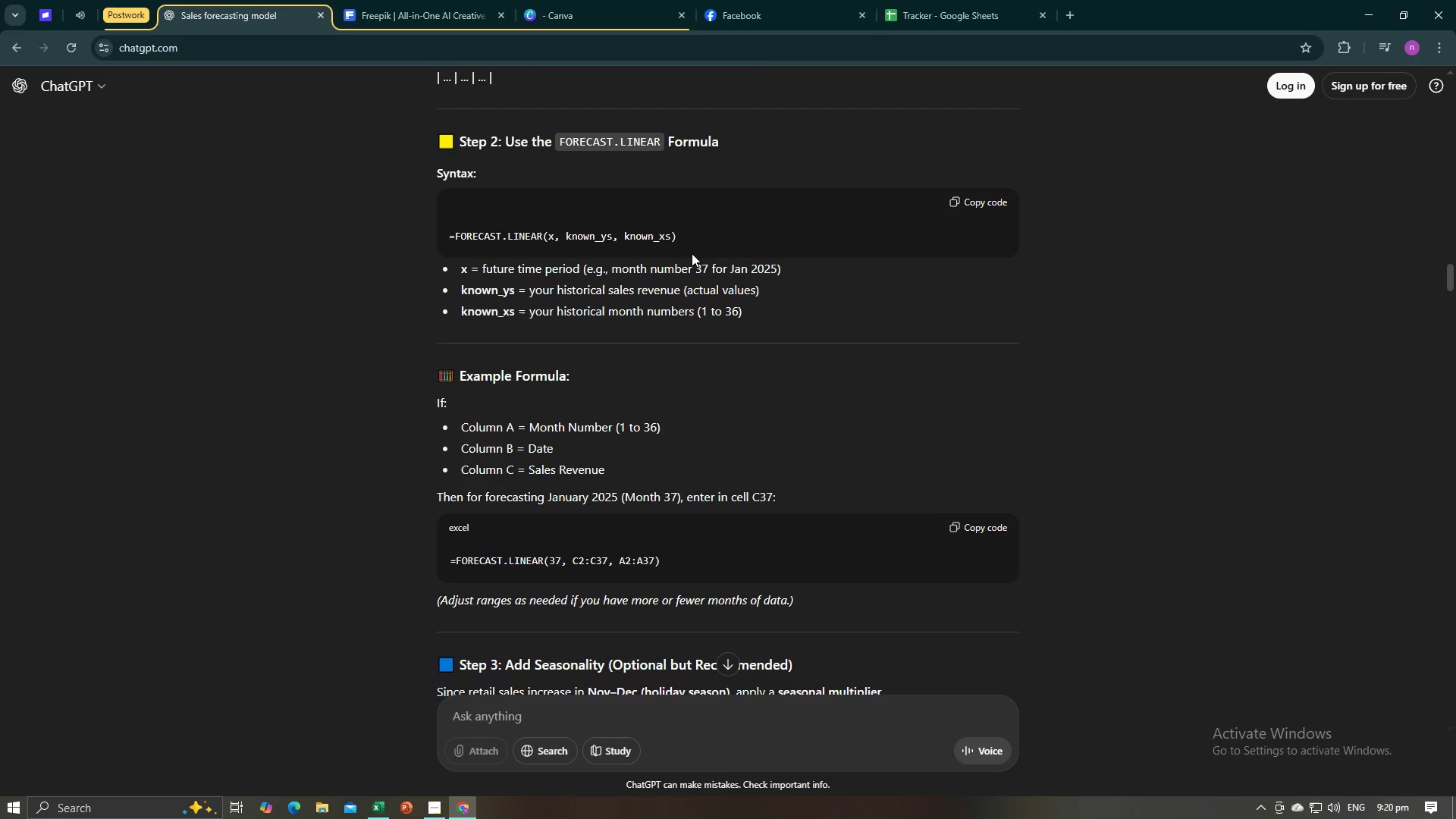 
key(Alt+AltLeft)
 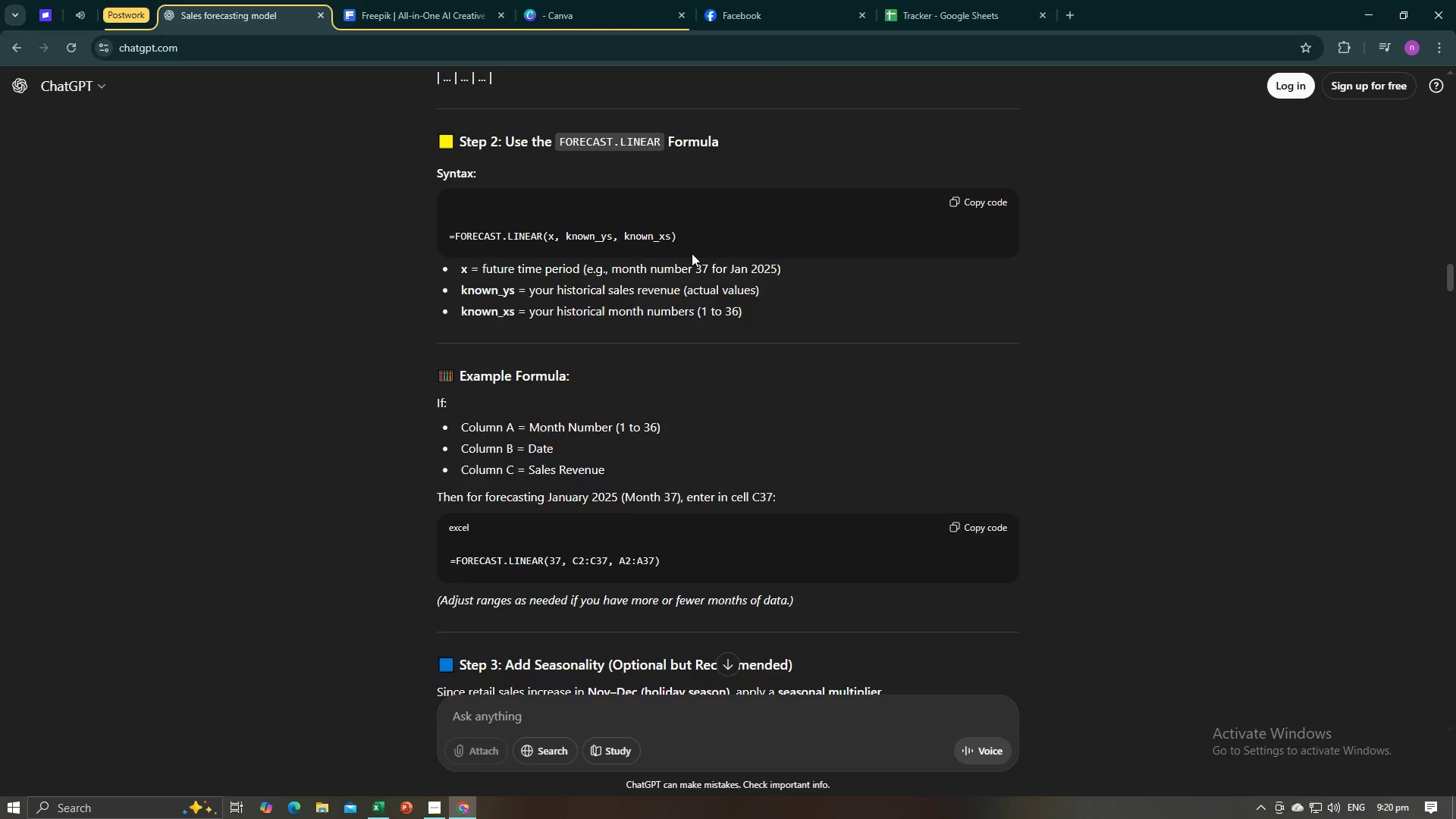 
key(Alt+Tab)
 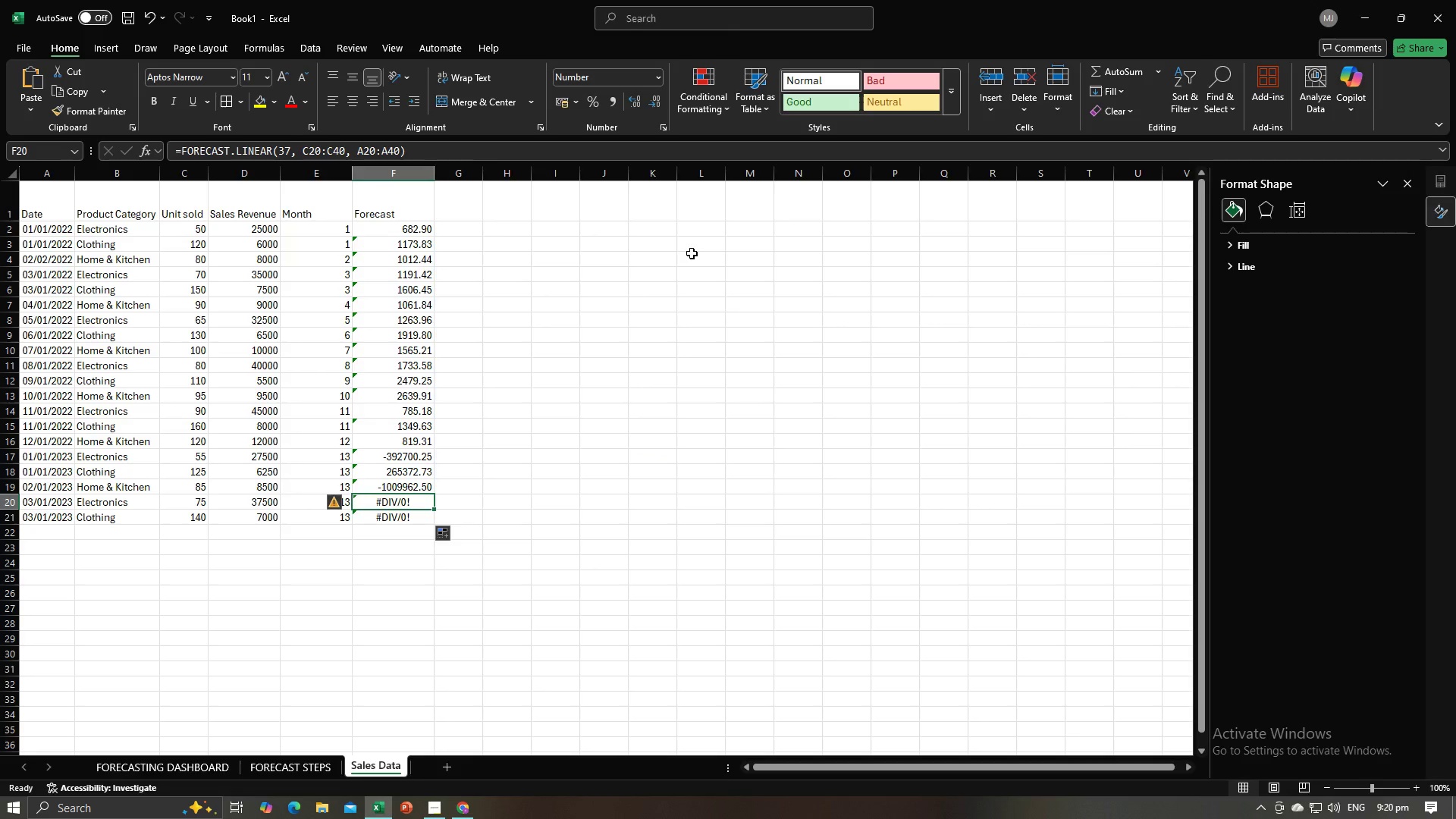 
key(Alt+AltLeft)
 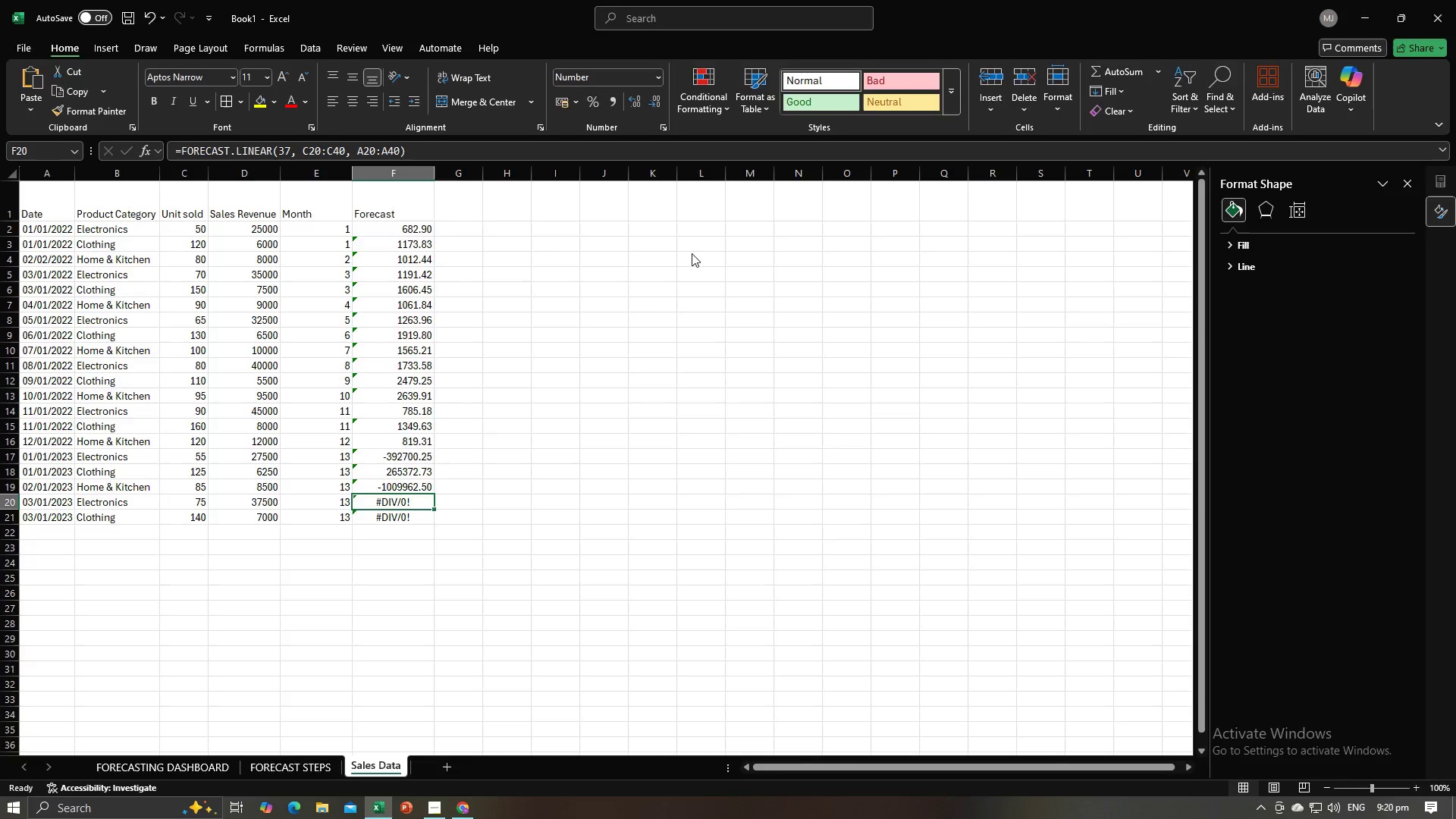 
key(Alt+Tab)
 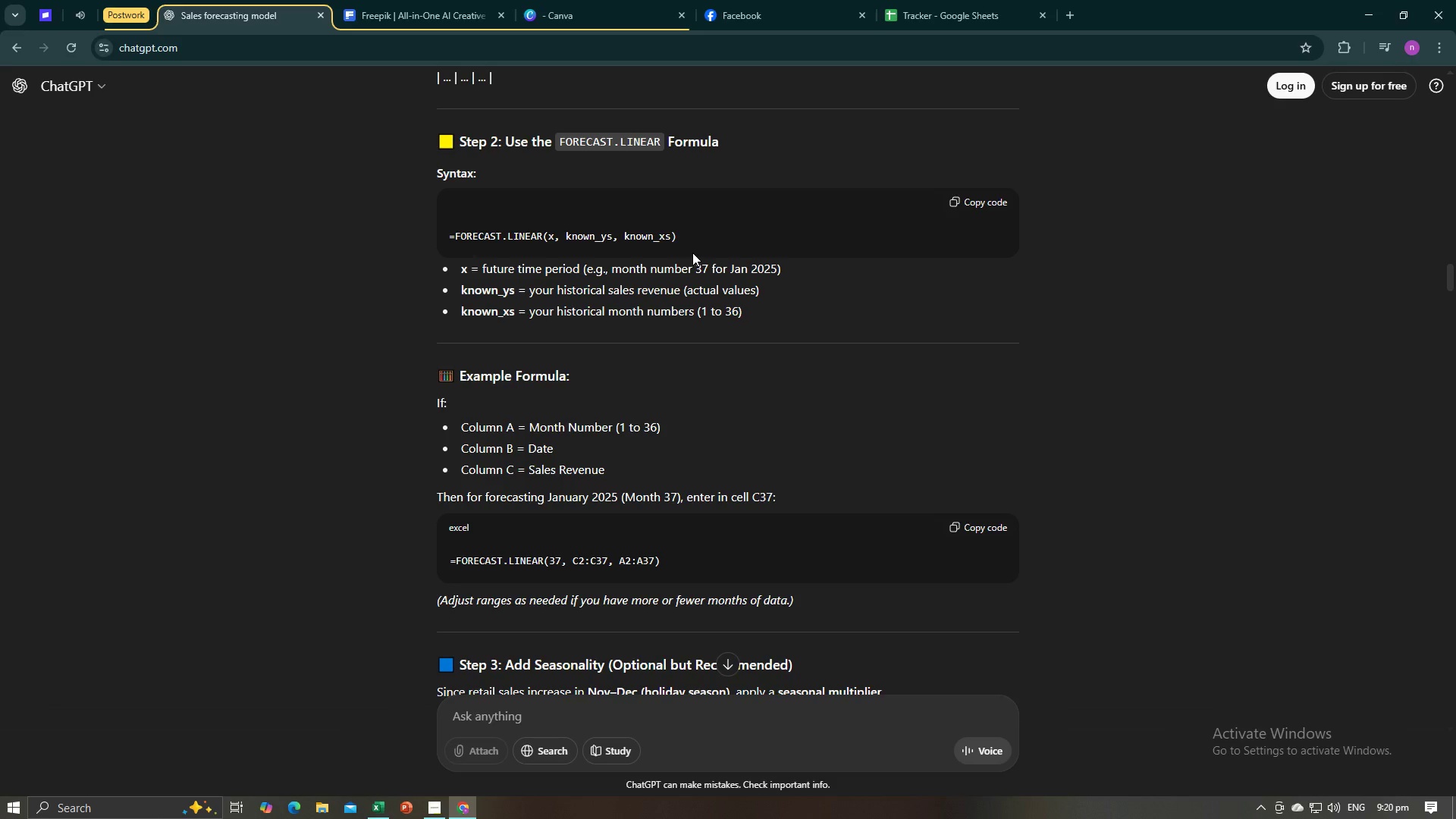 
key(Alt+AltLeft)
 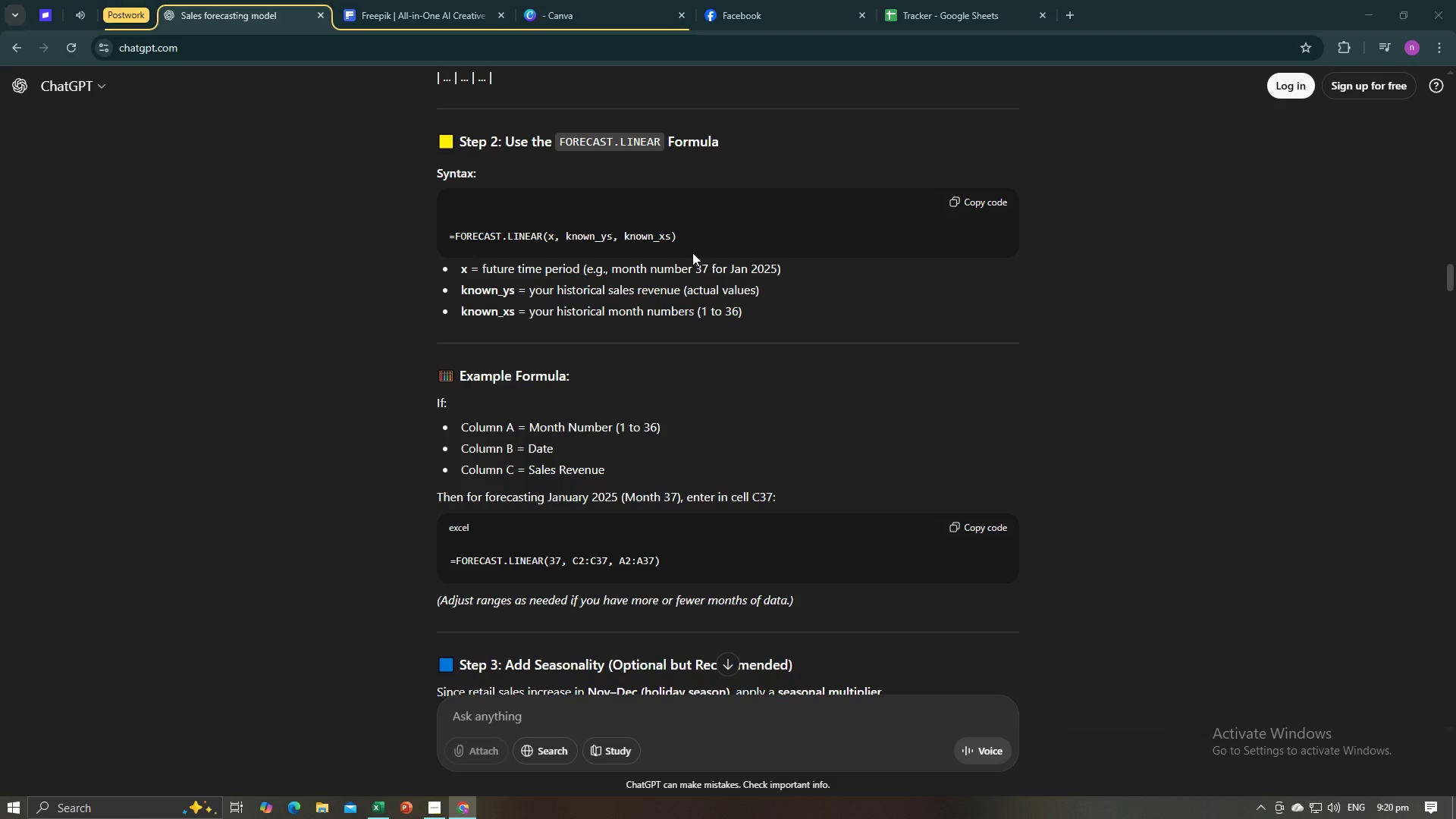 
key(Alt+Tab)
 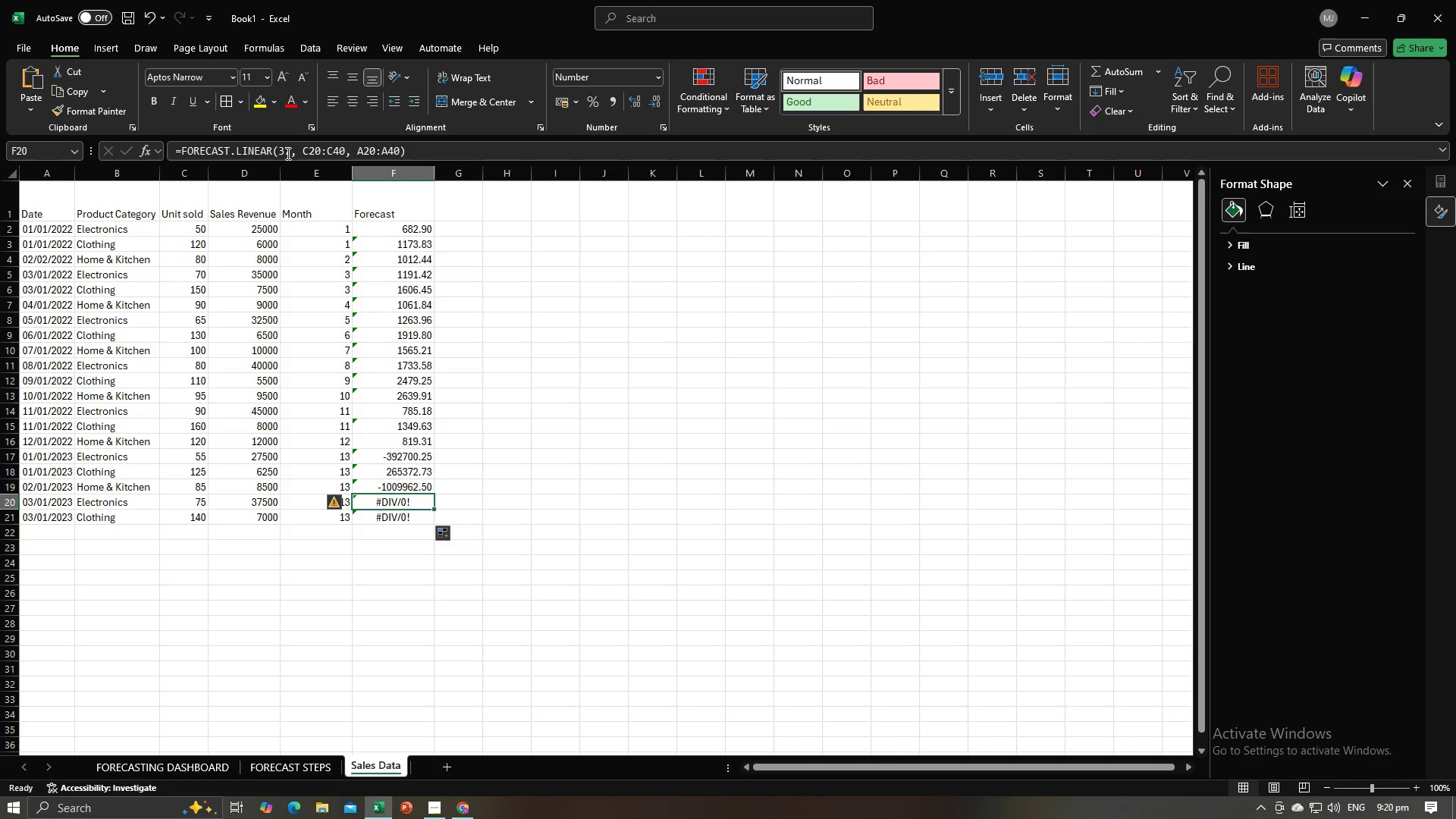 
left_click([290, 152])
 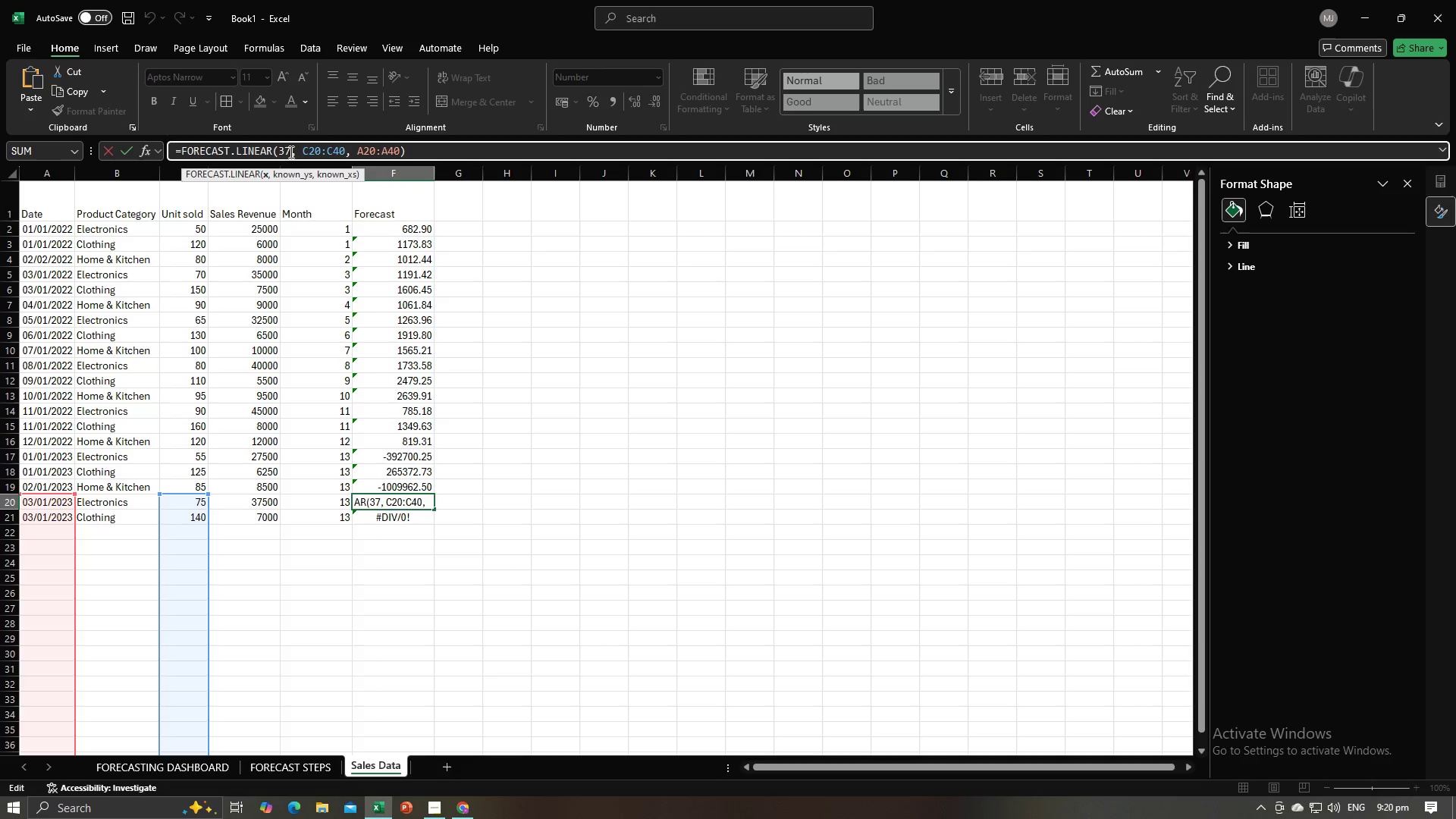 
key(Backspace)
 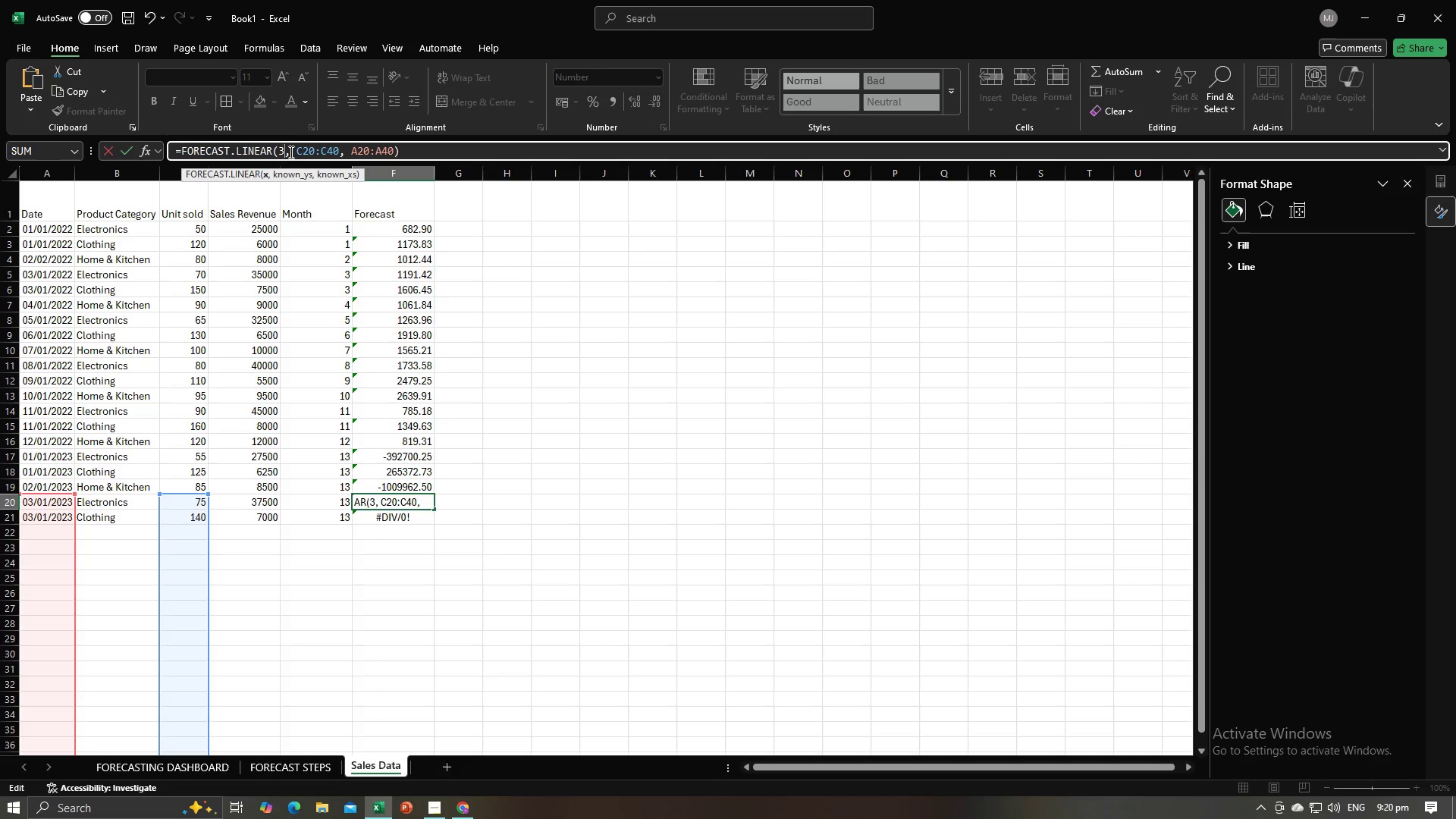 
key(1)
 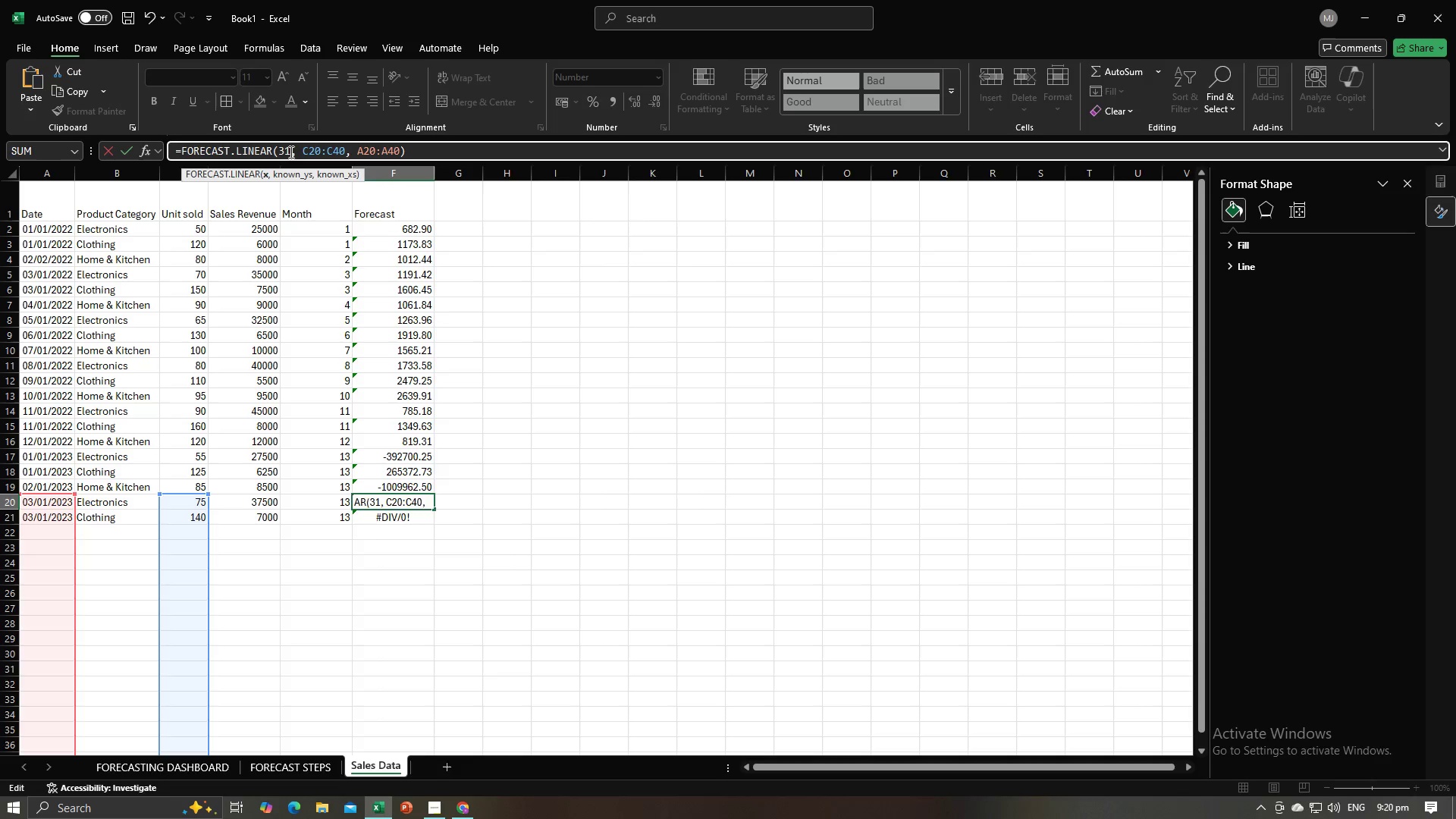 
key(Enter)
 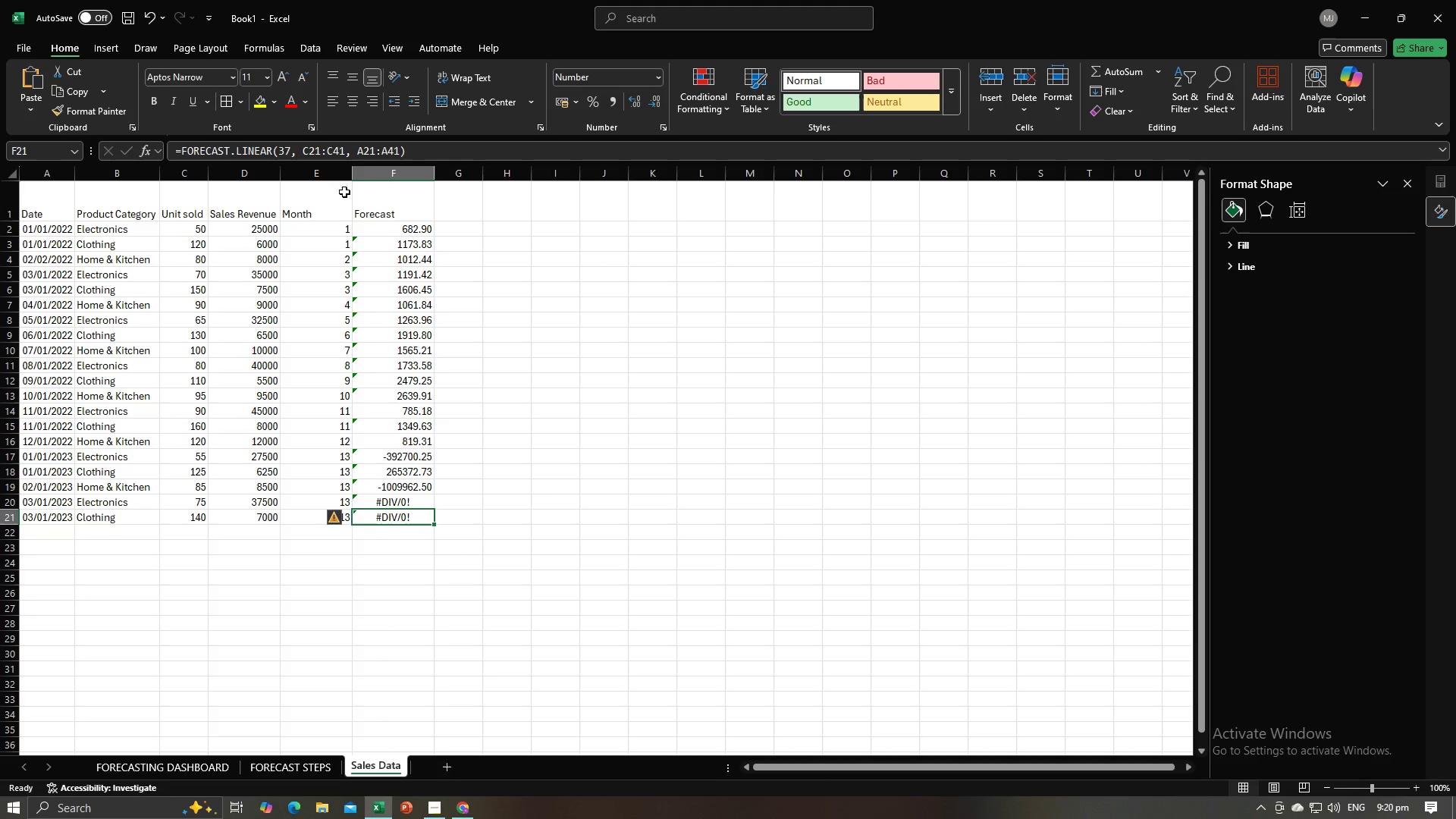 
key(Alt+AltLeft)
 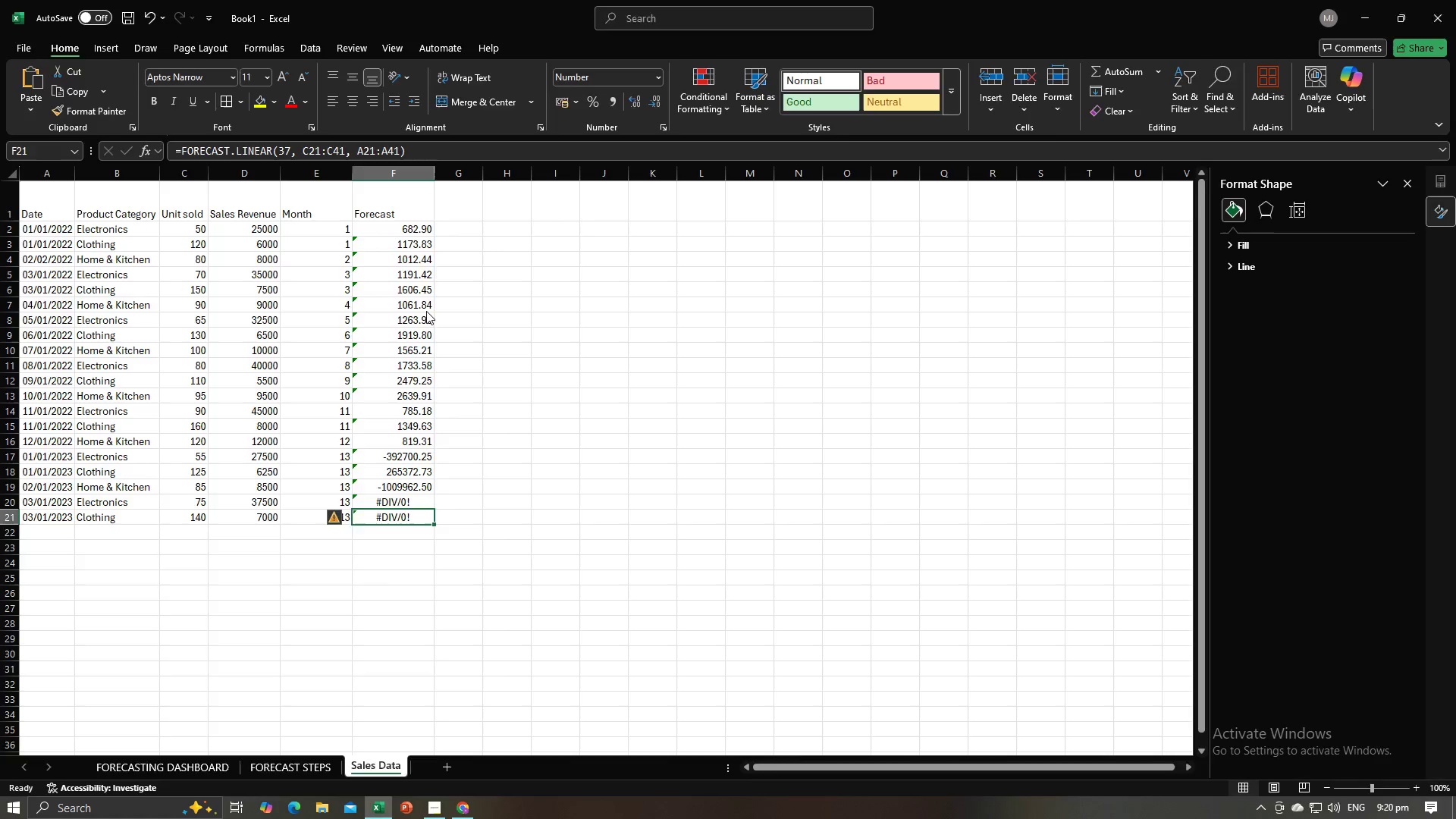 
key(Alt+Tab)
 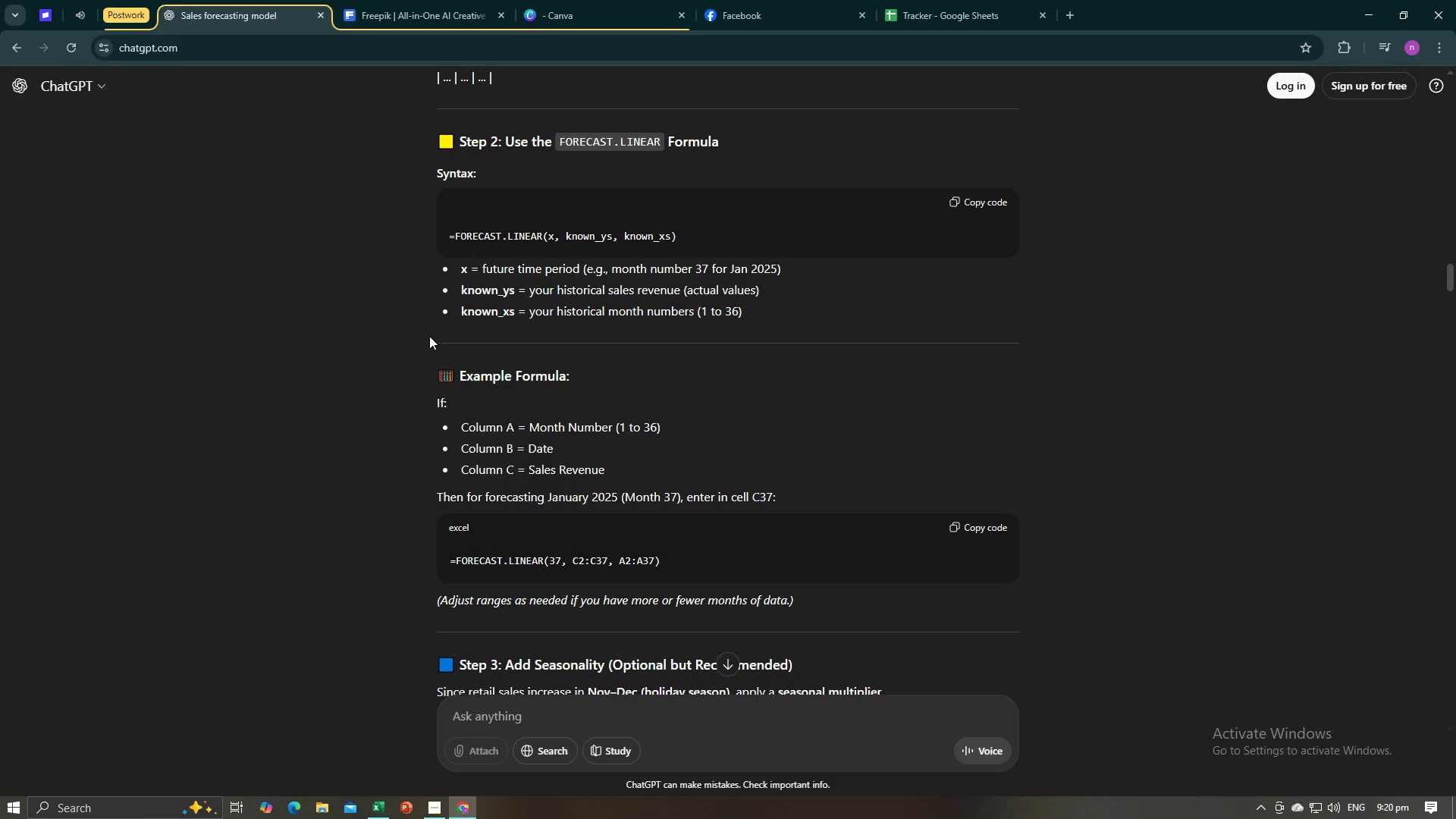 
key(Alt+AltLeft)
 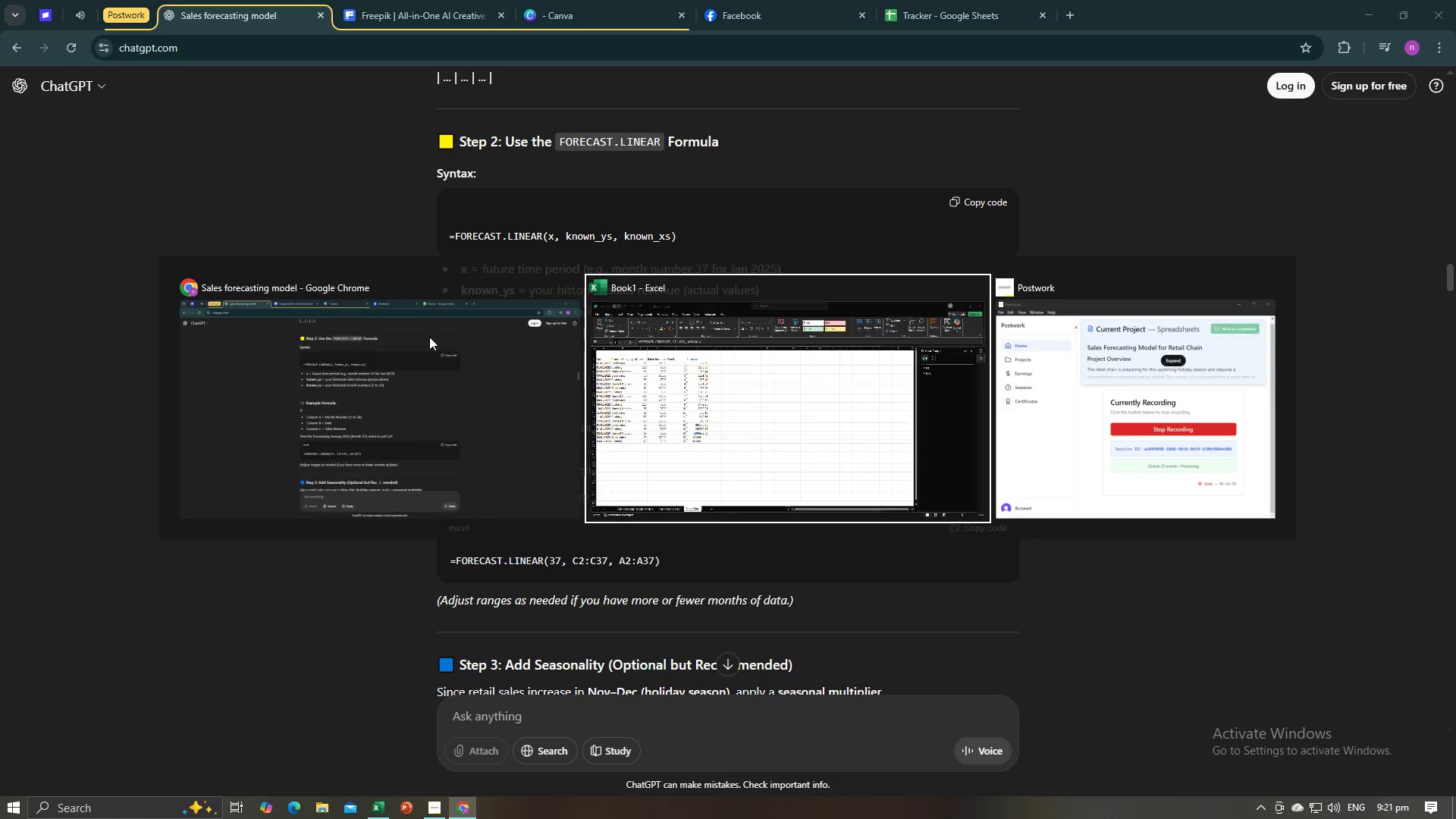 
key(Alt+Tab)
 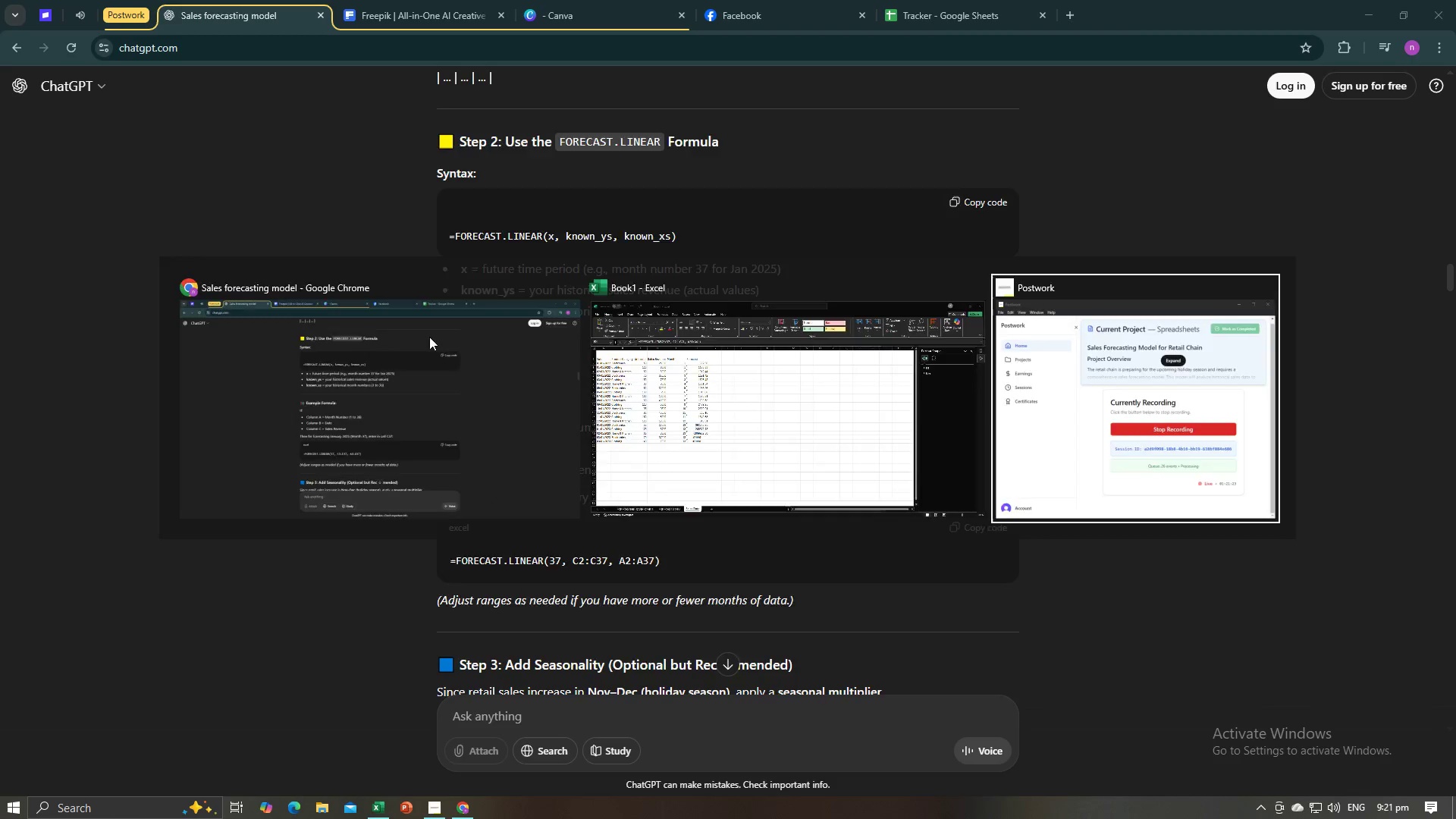 
key(Alt+Tab)